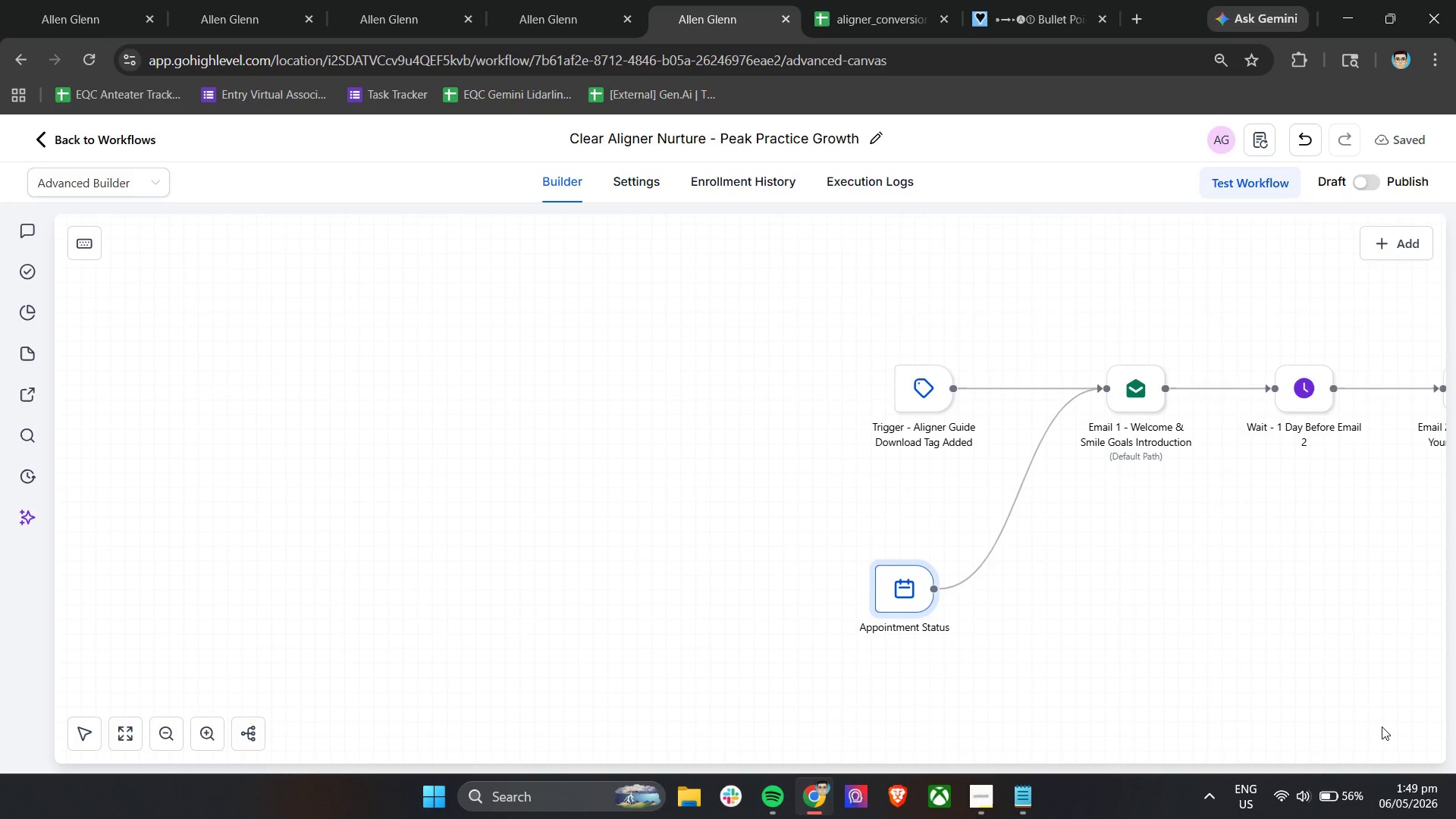 
double_click([920, 586])
 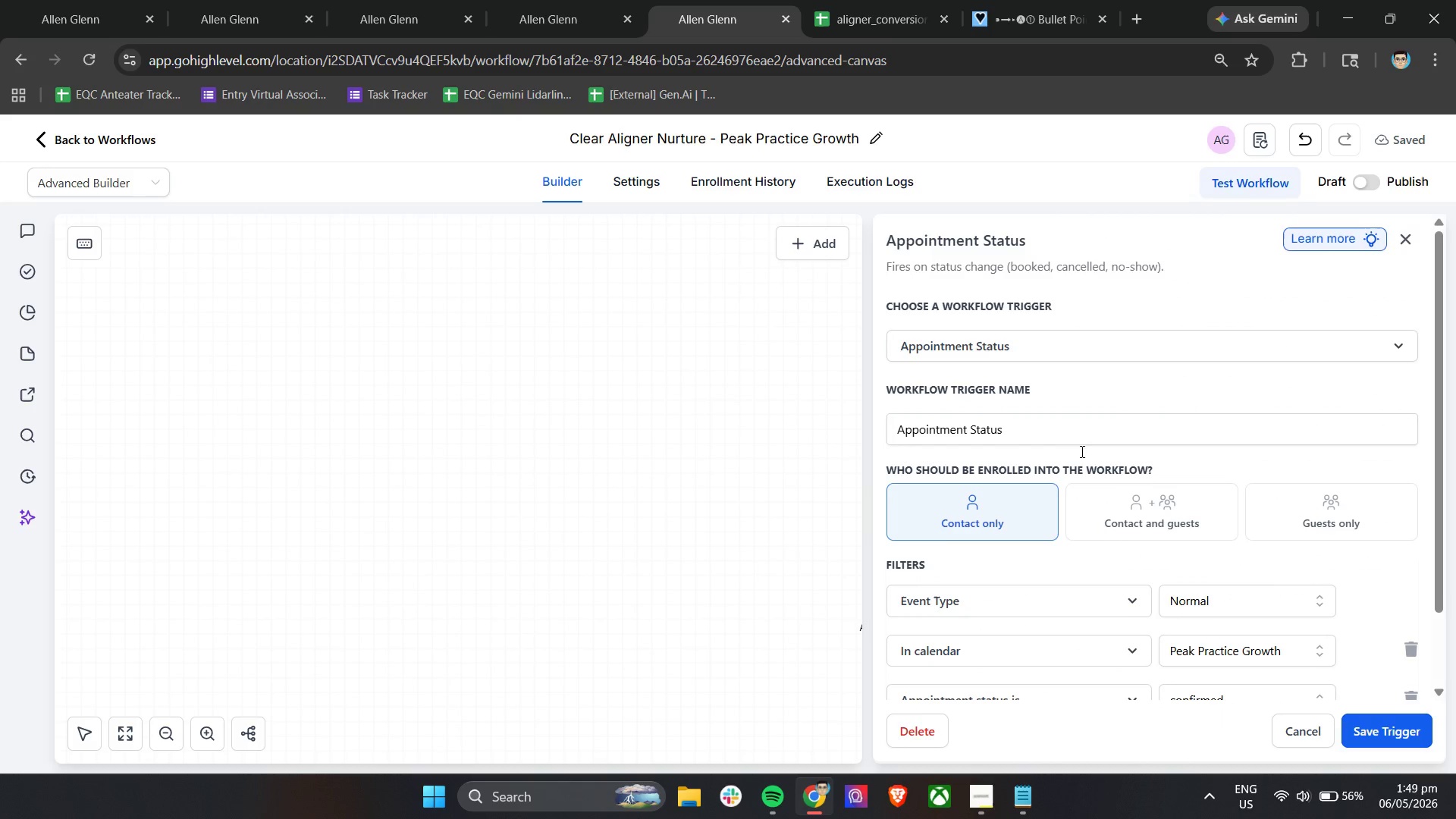 
scroll: coordinate [1176, 404], scroll_direction: down, amount: 10.0
 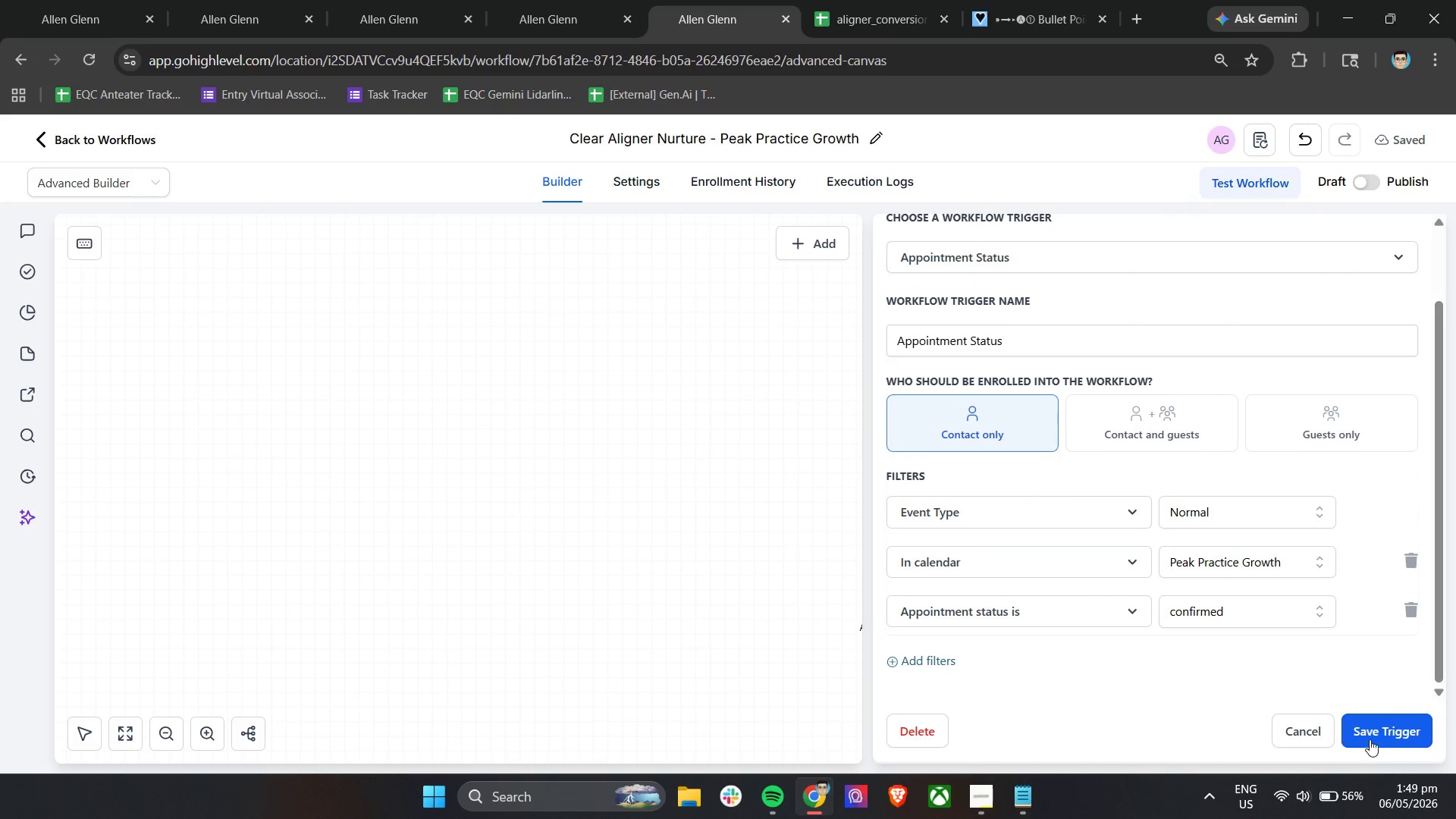 
left_click([1376, 735])
 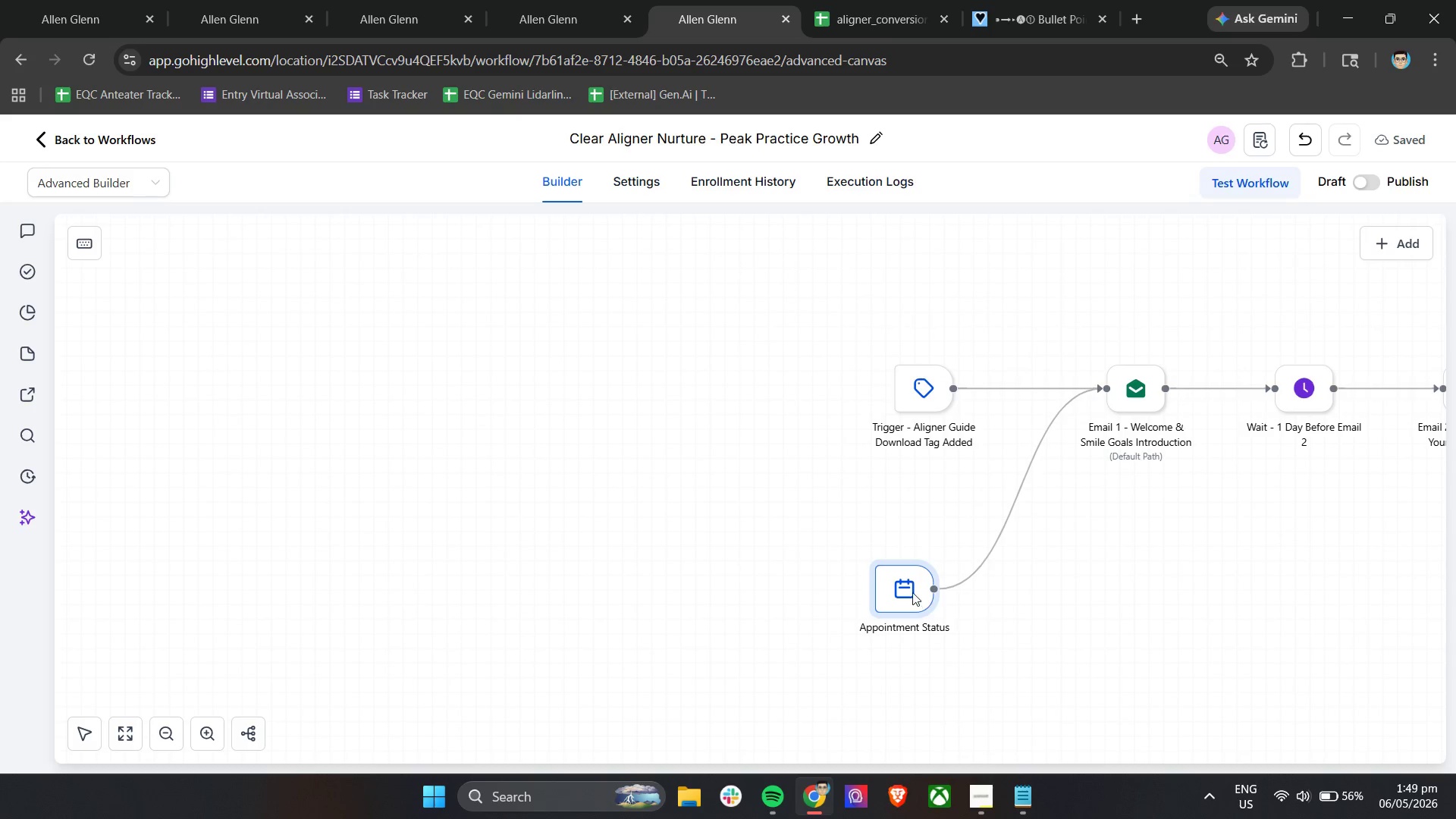 
double_click([912, 592])
 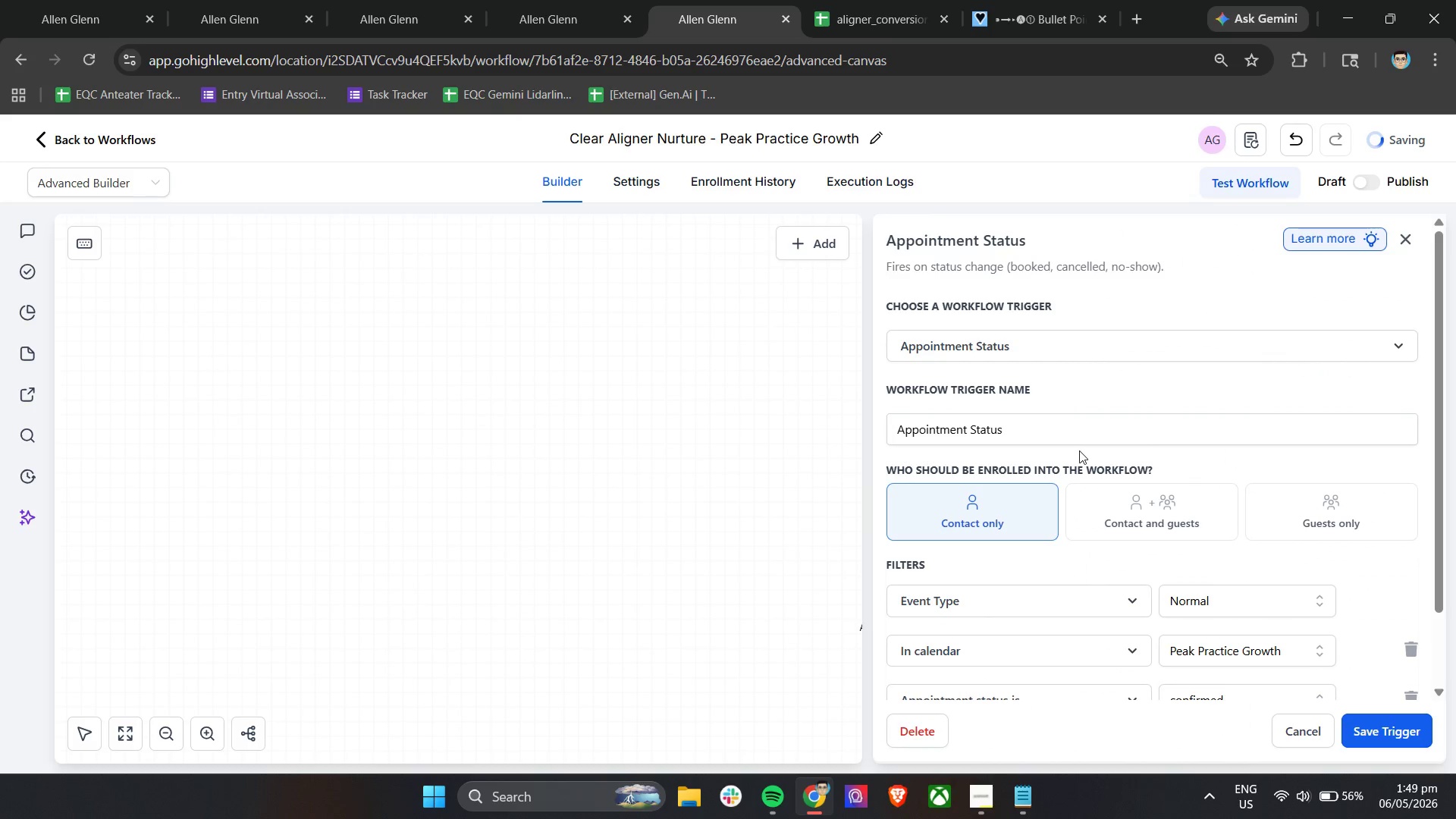 
double_click([1082, 438])
 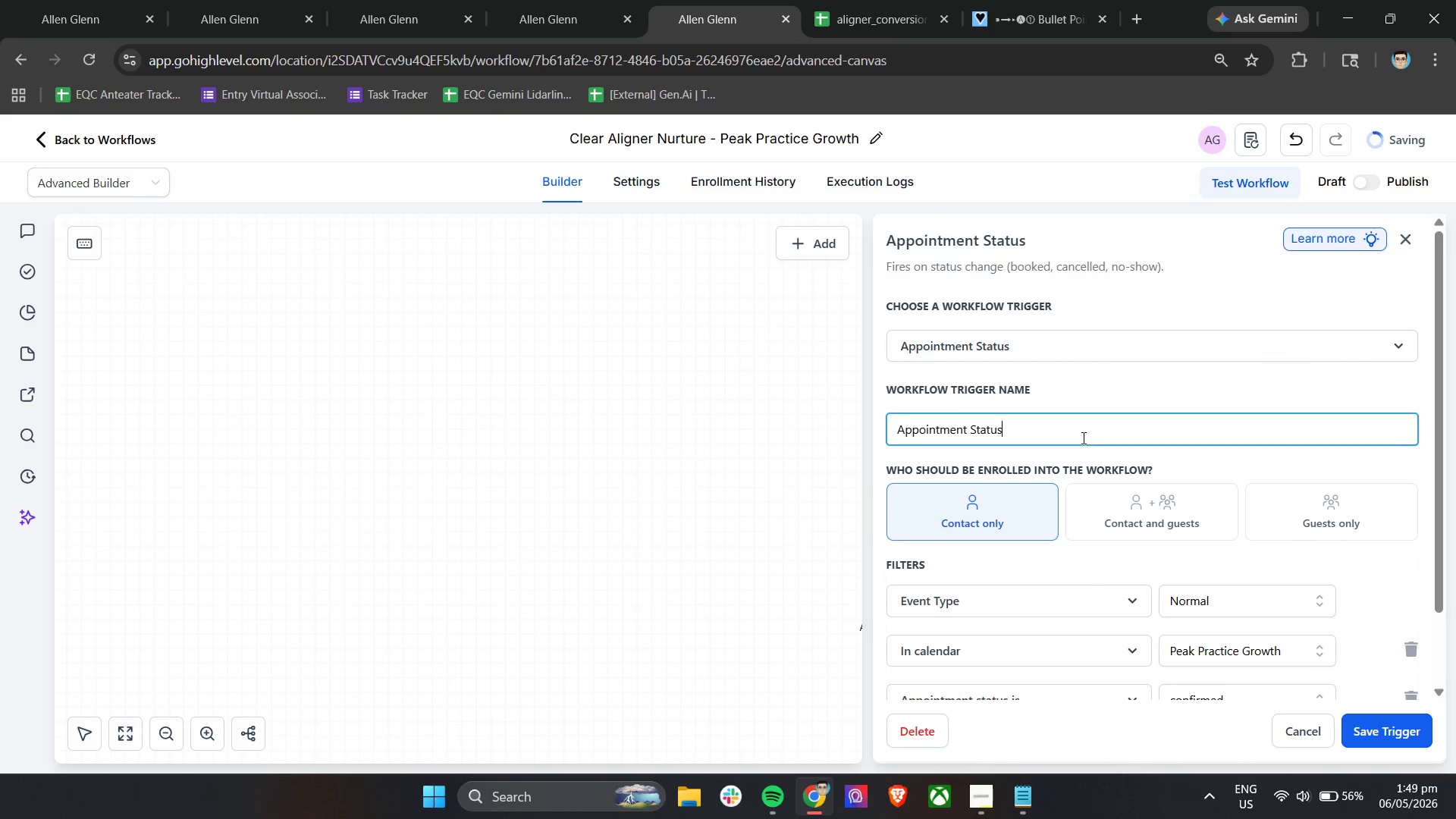 
triple_click([1082, 438])
 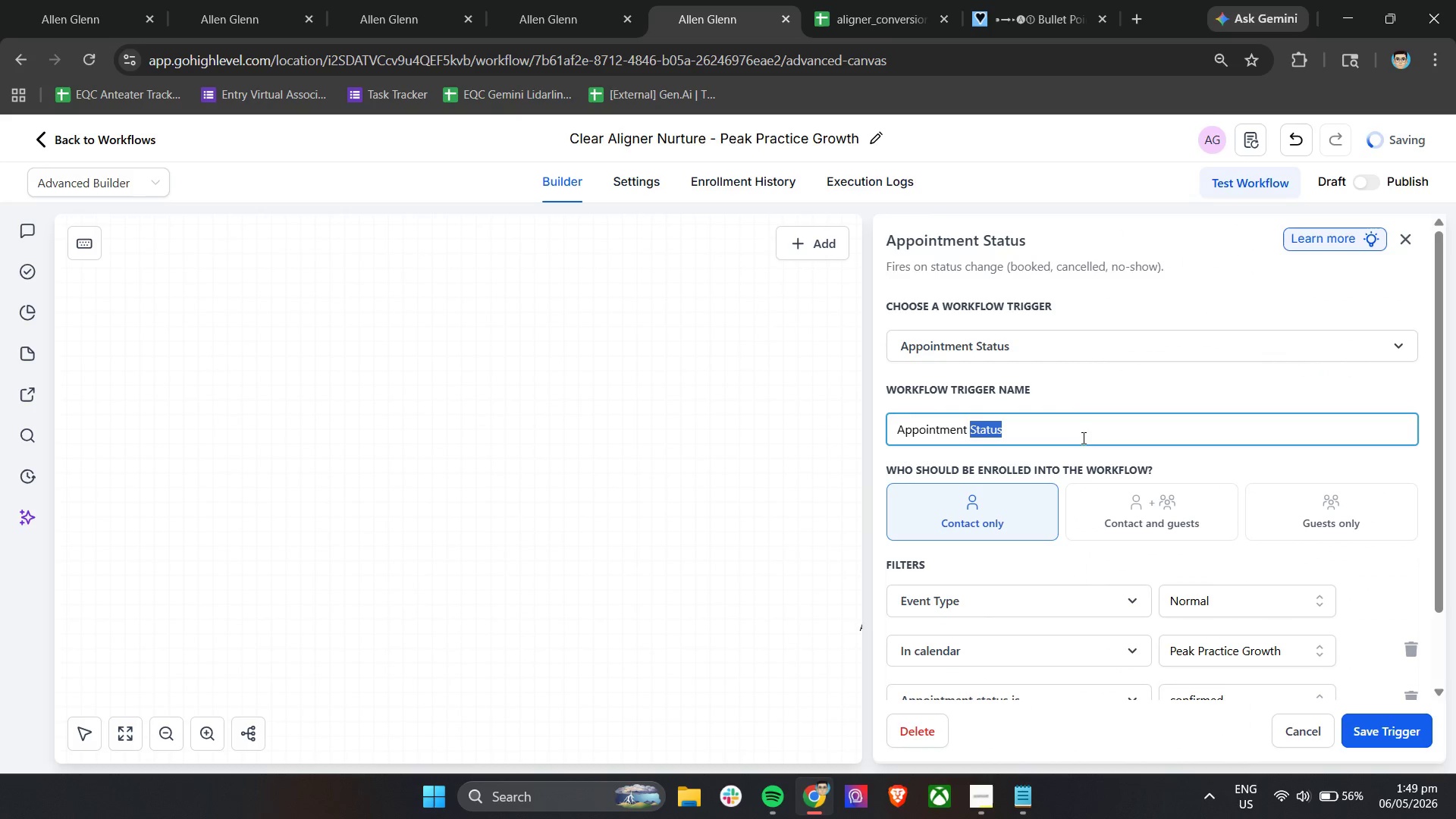 
triple_click([1082, 438])
 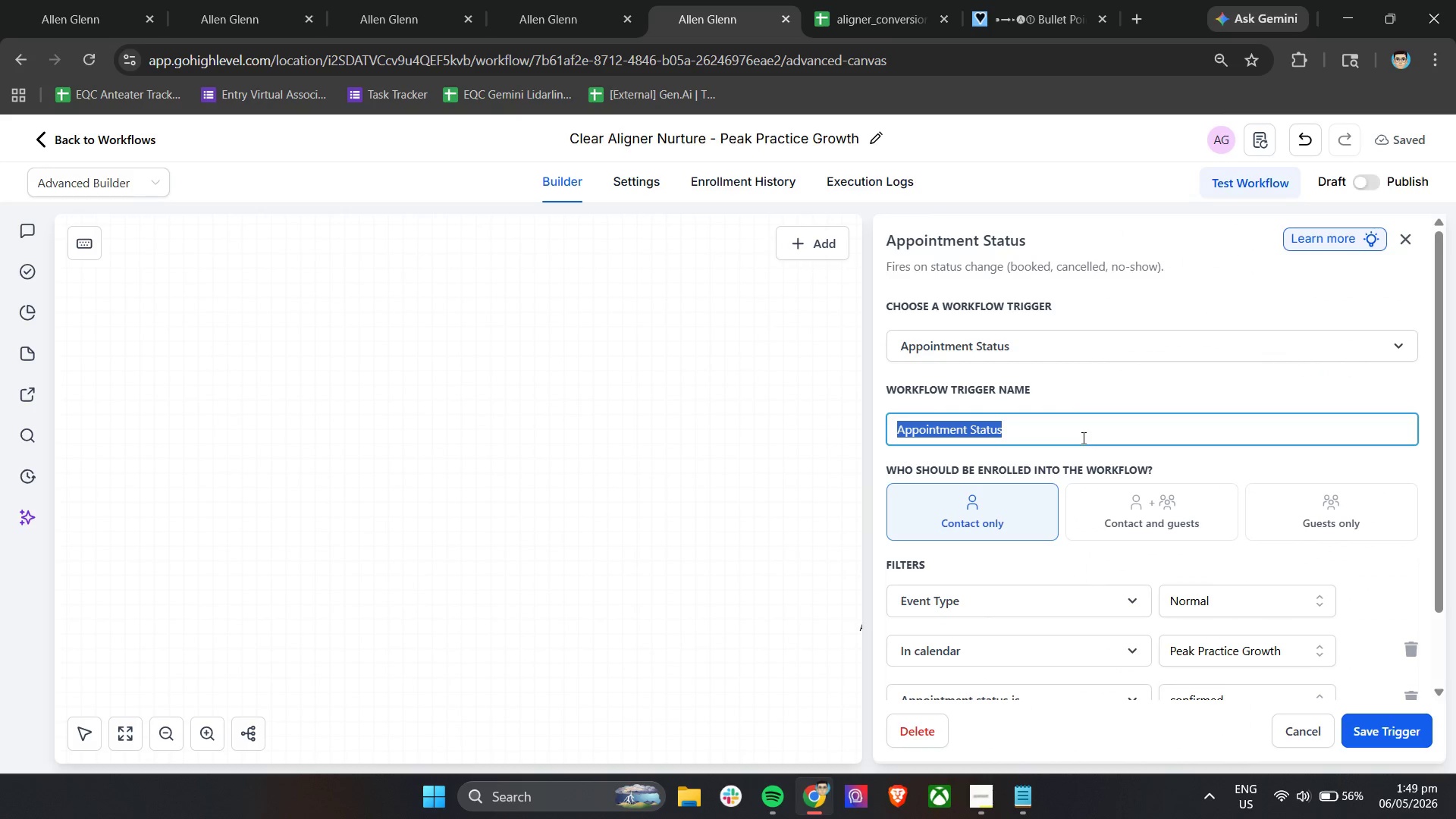 
type(Trigger - Smile Assessment Appointment Booked)
 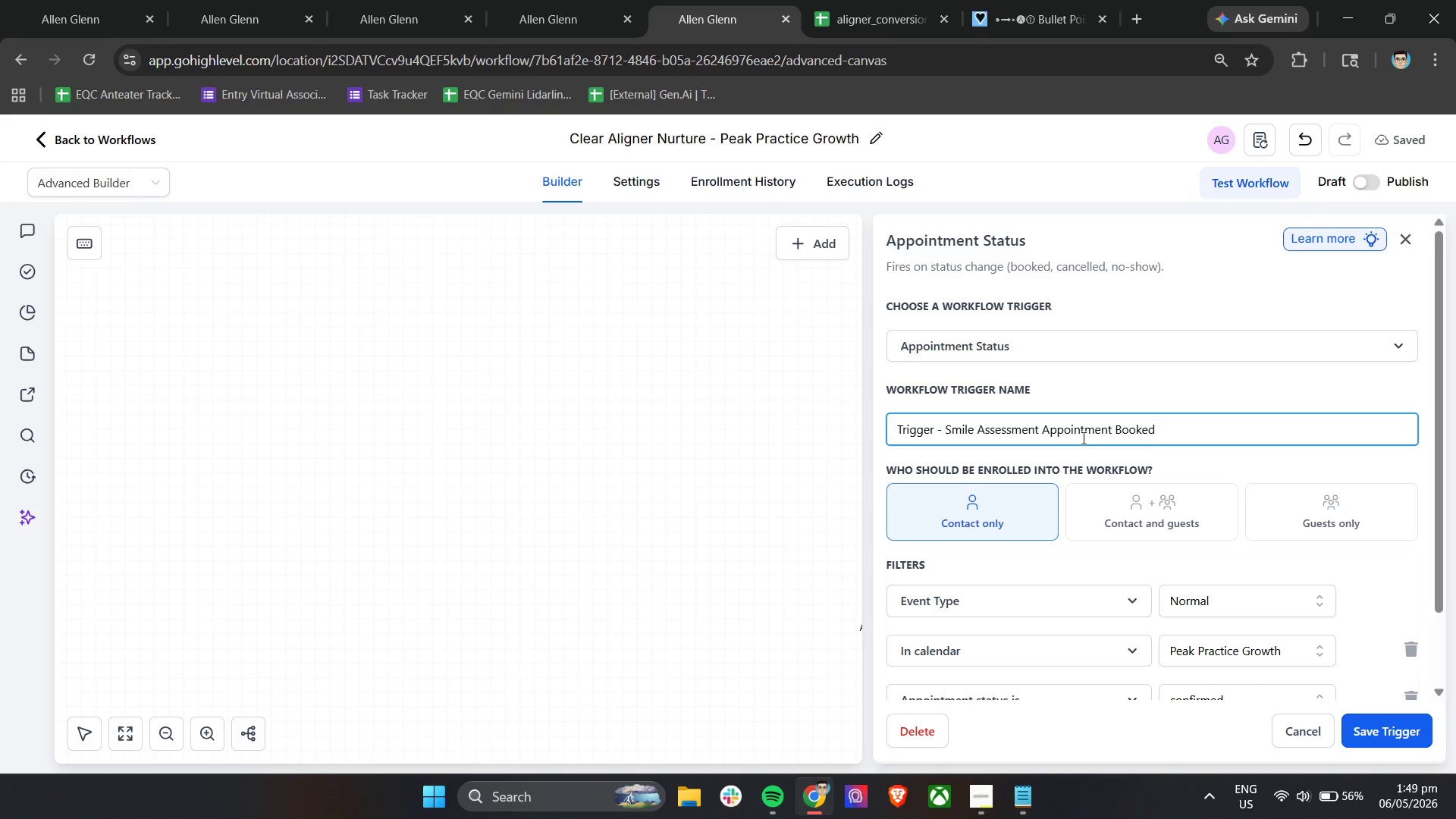 
scroll: coordinate [1082, 438], scroll_direction: down, amount: 6.0
 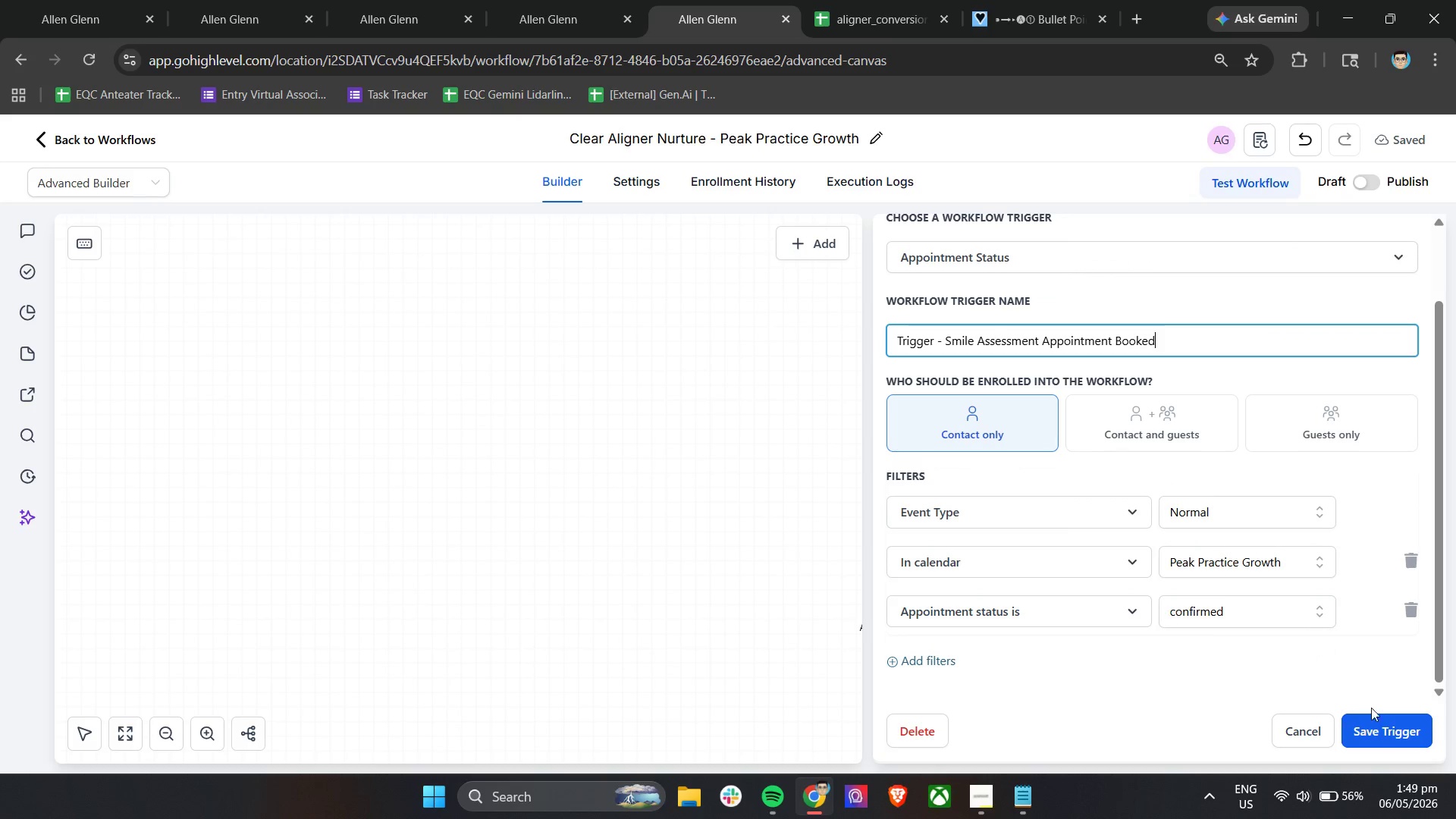 
left_click([1385, 731])
 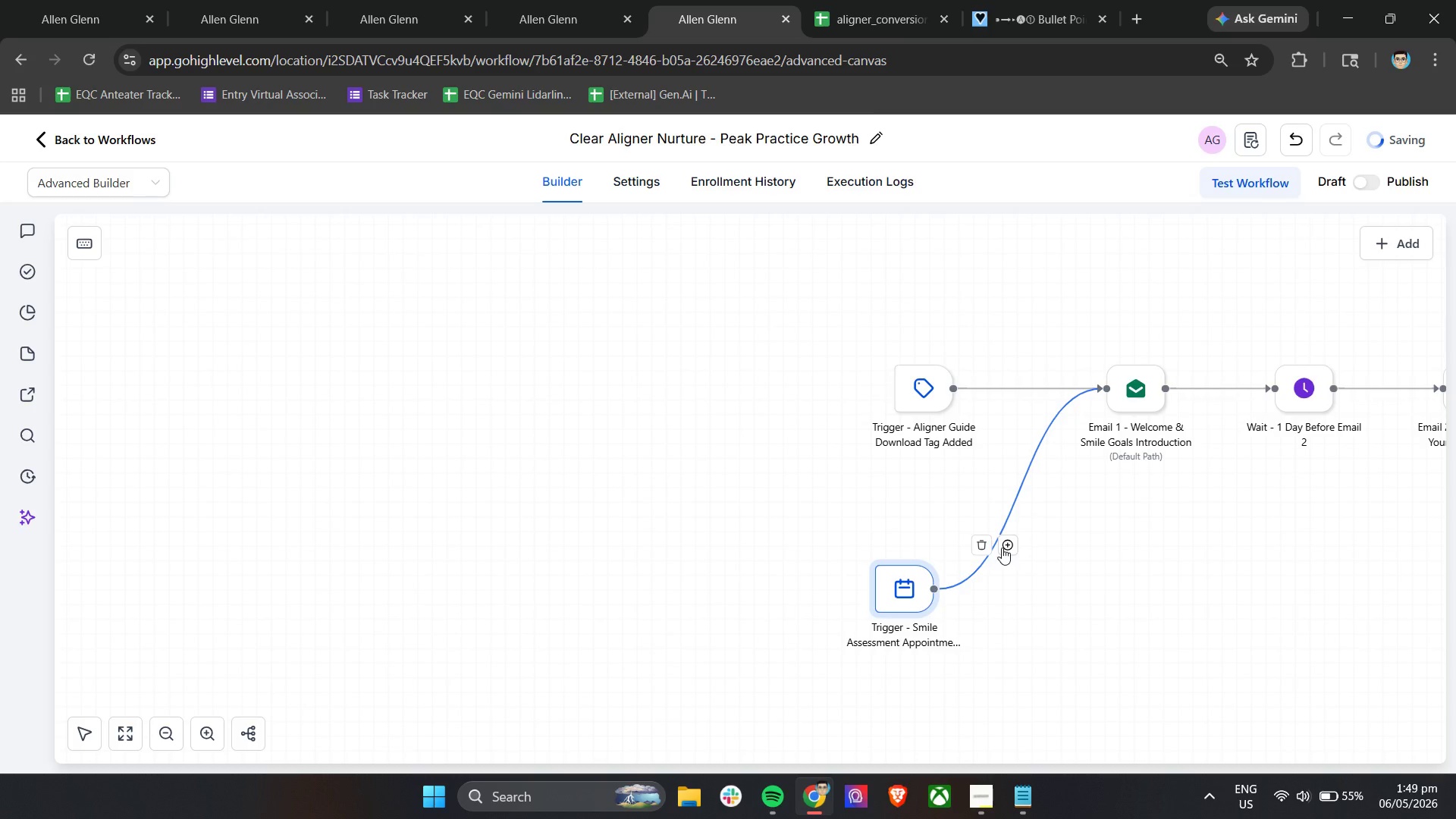 